 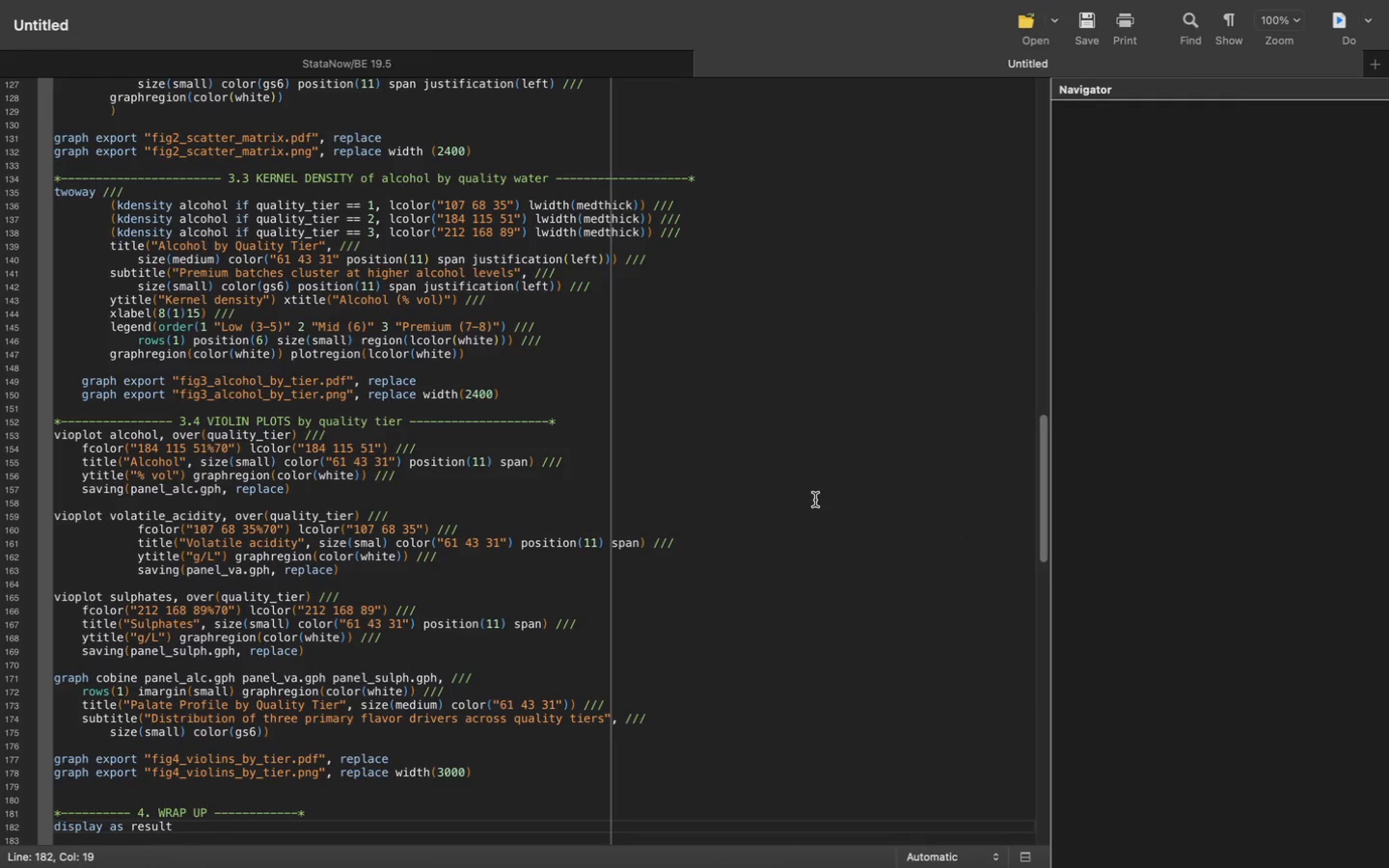 
type(_m)
key(Backspace)
type(newline "Outputs created in working directory.)
 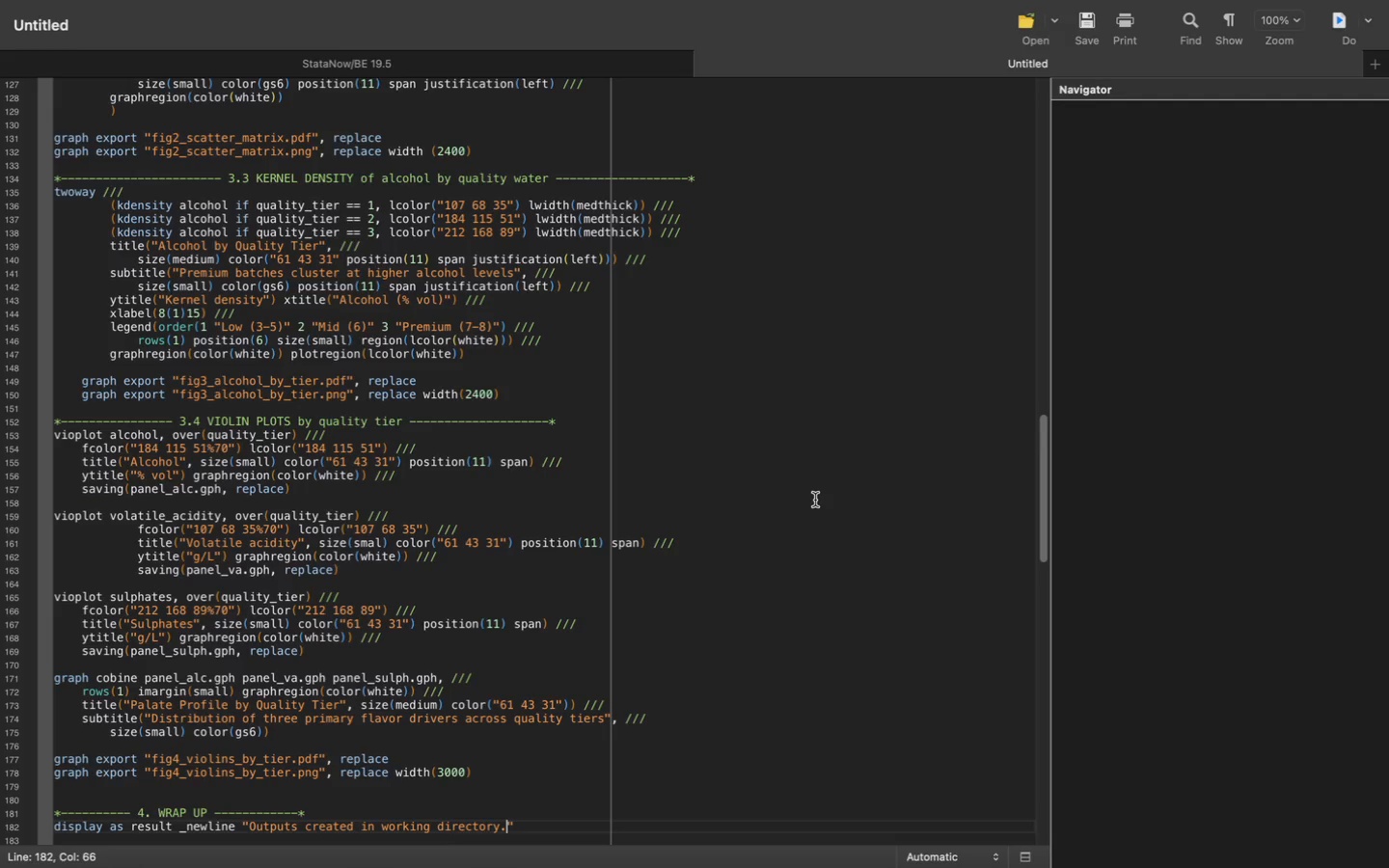 
 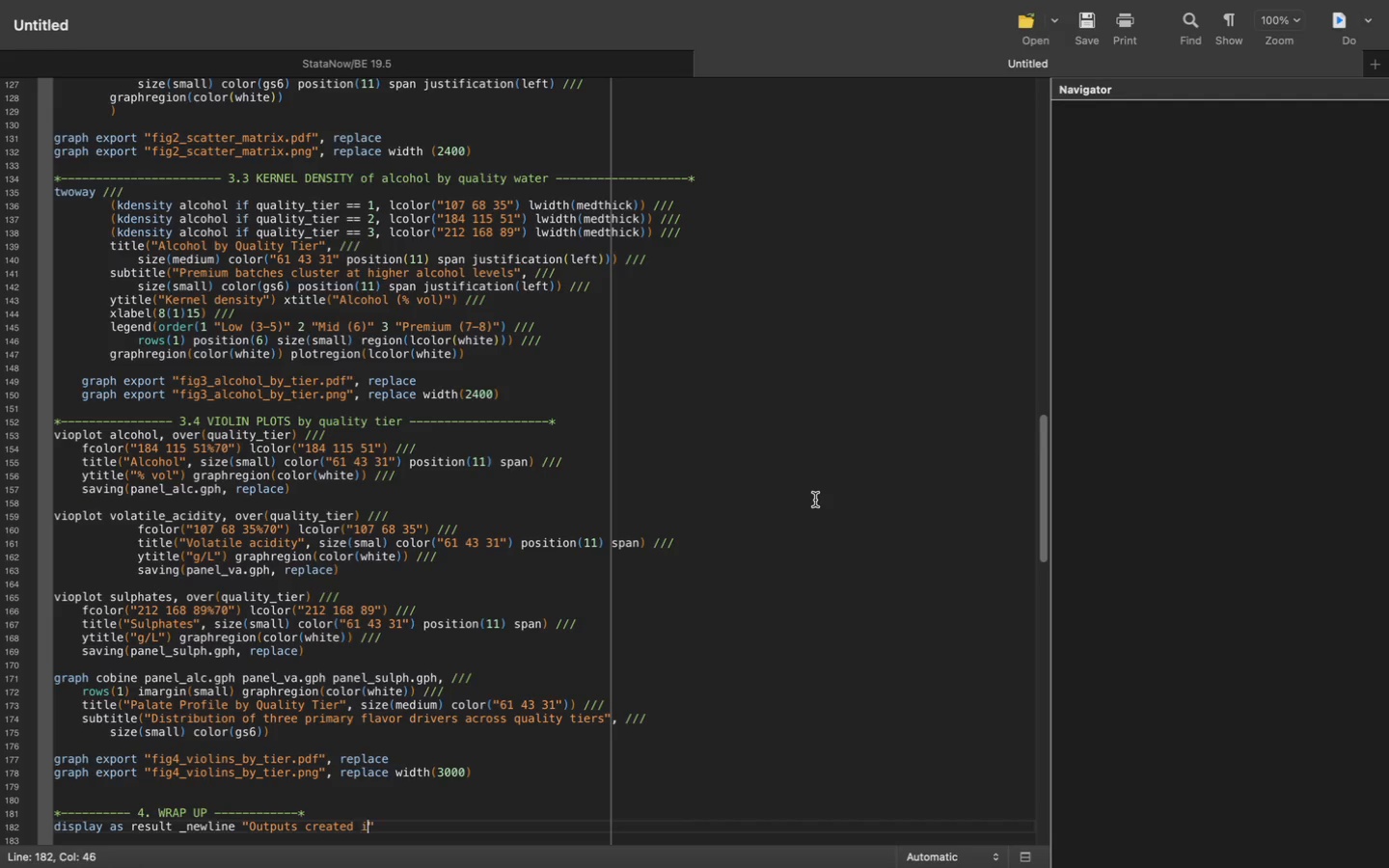 
key(ArrowRight)
 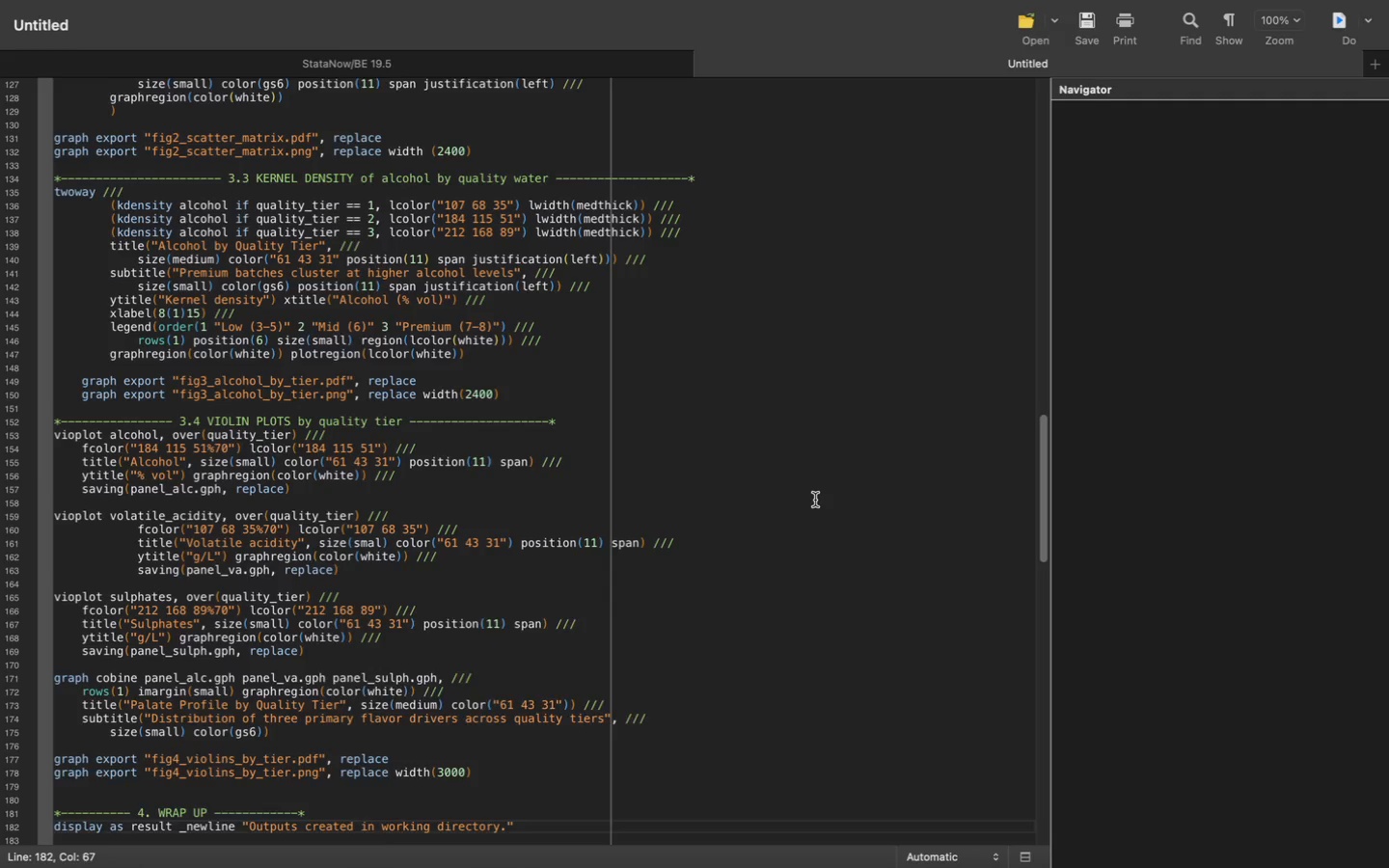 
key(Enter)
 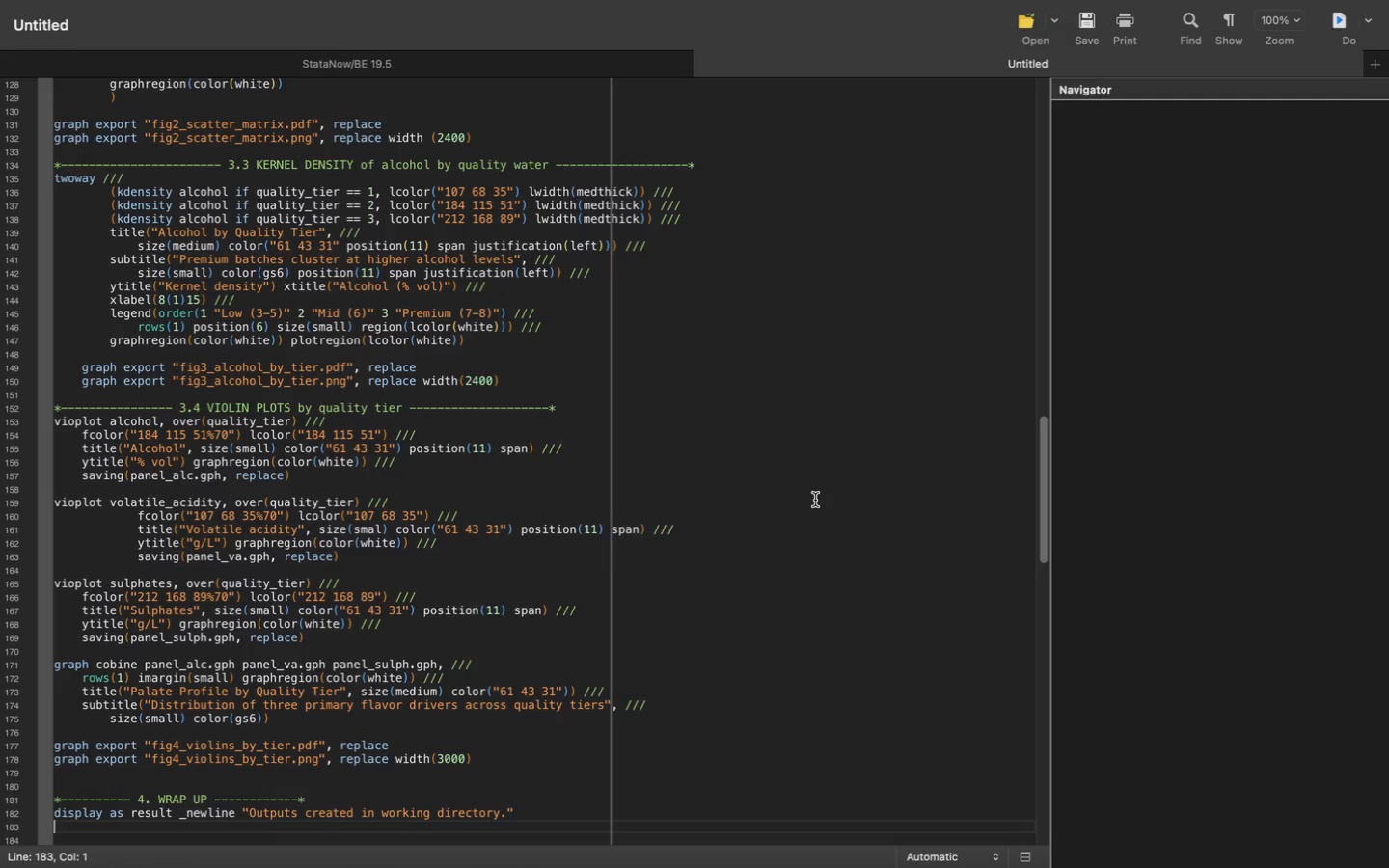 
type(grstyle clear)
 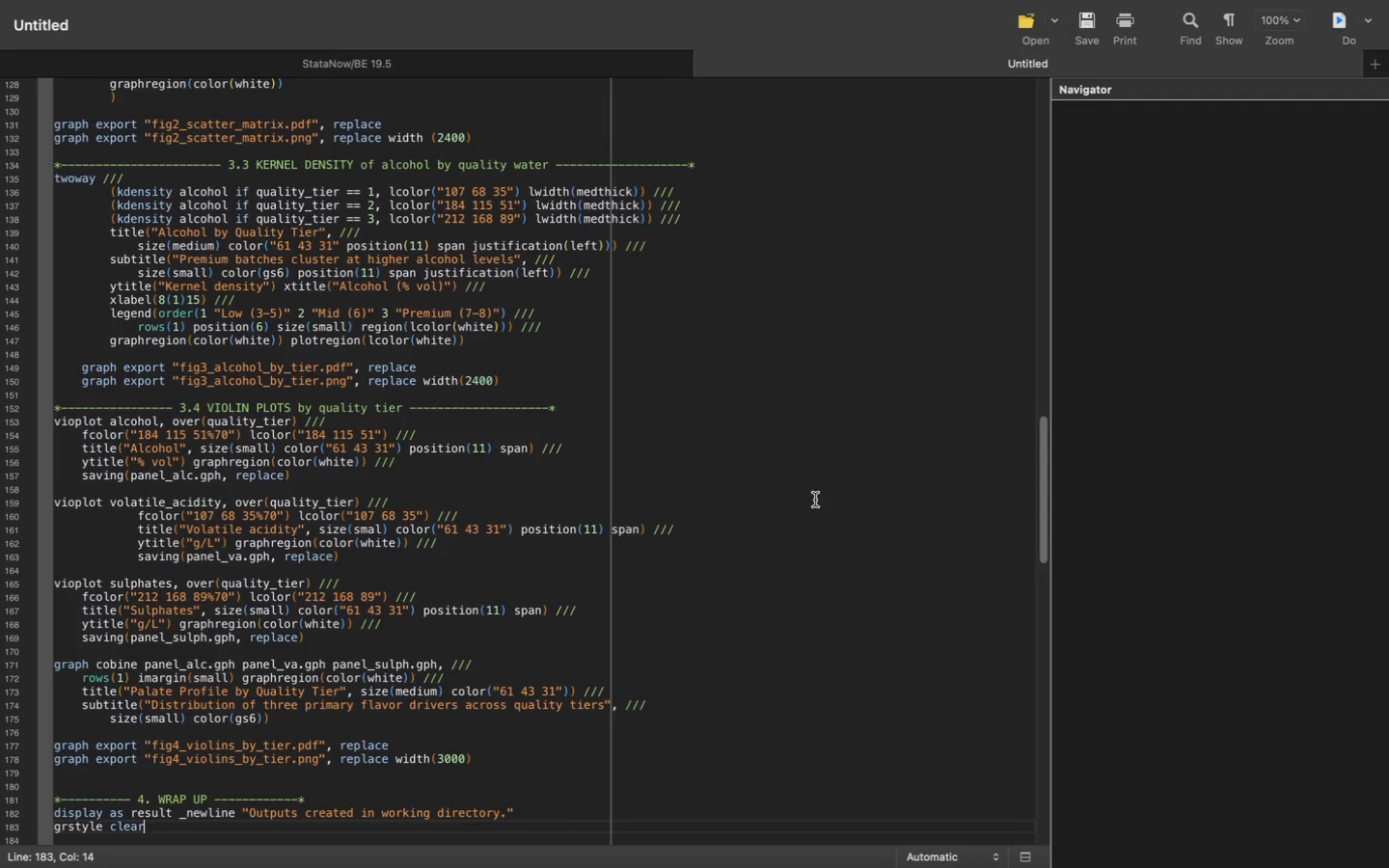 
key(Enter)
 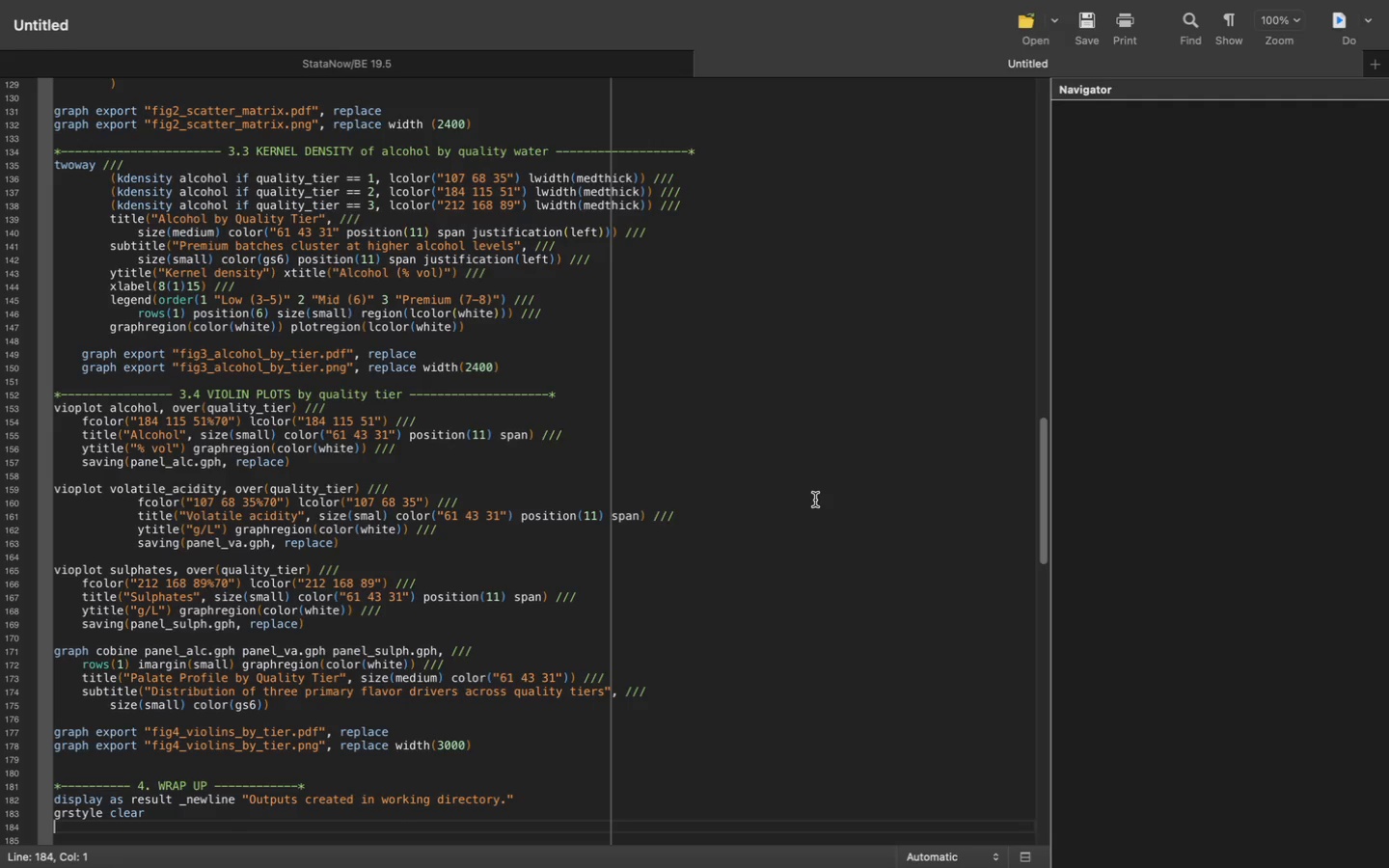 
type(log close)
 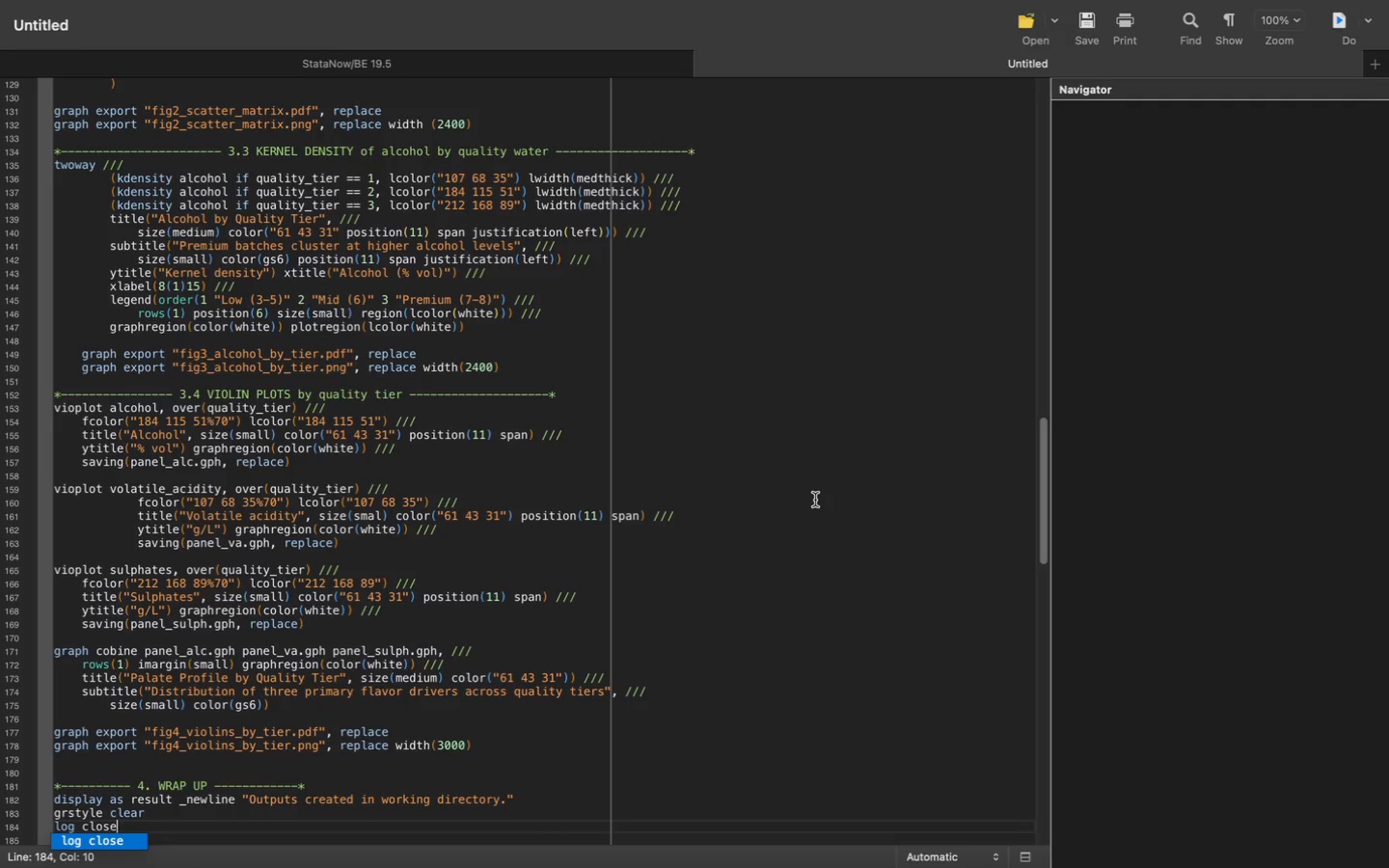 
wait(11.34)
 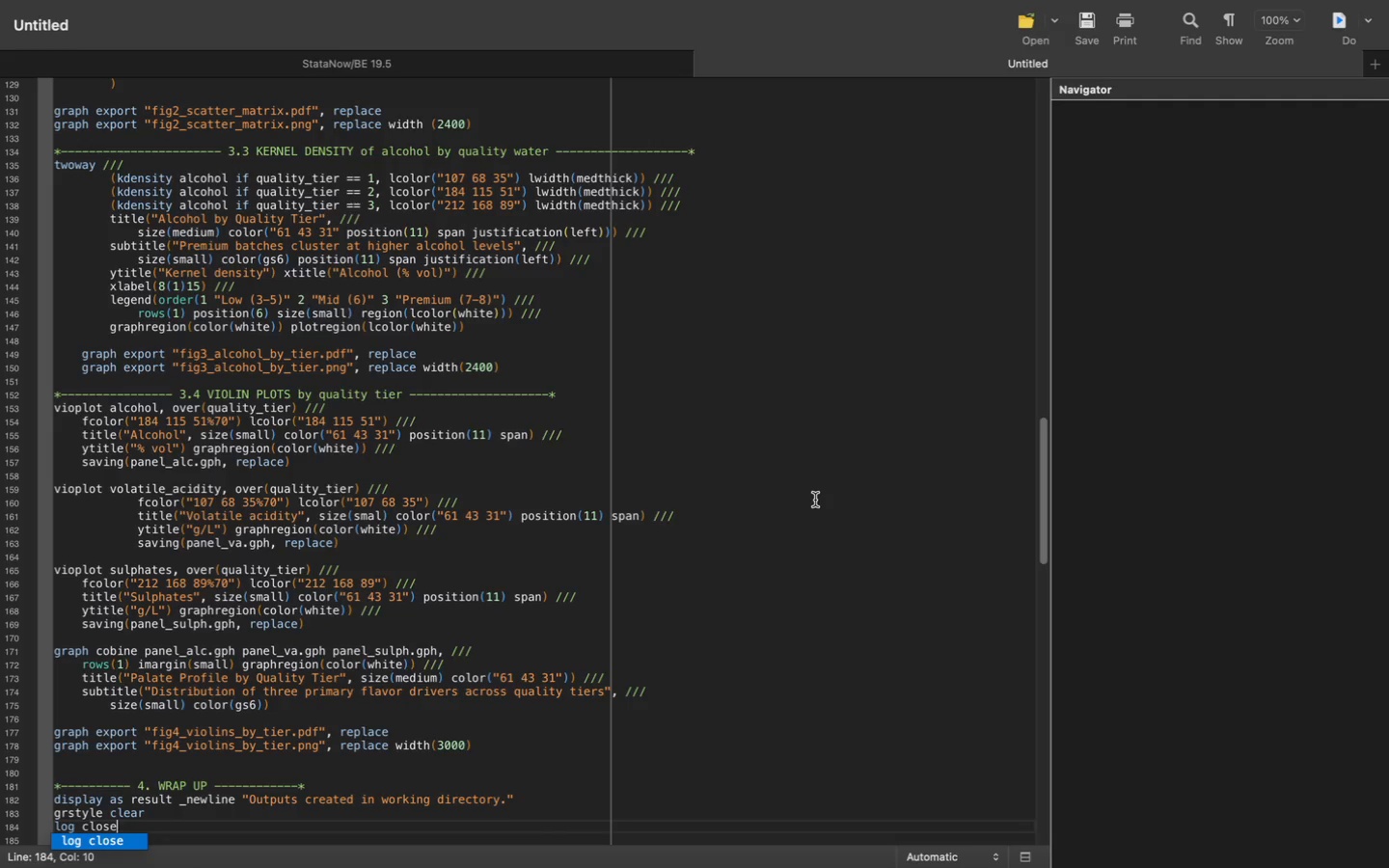 
left_click([1089, 30])
 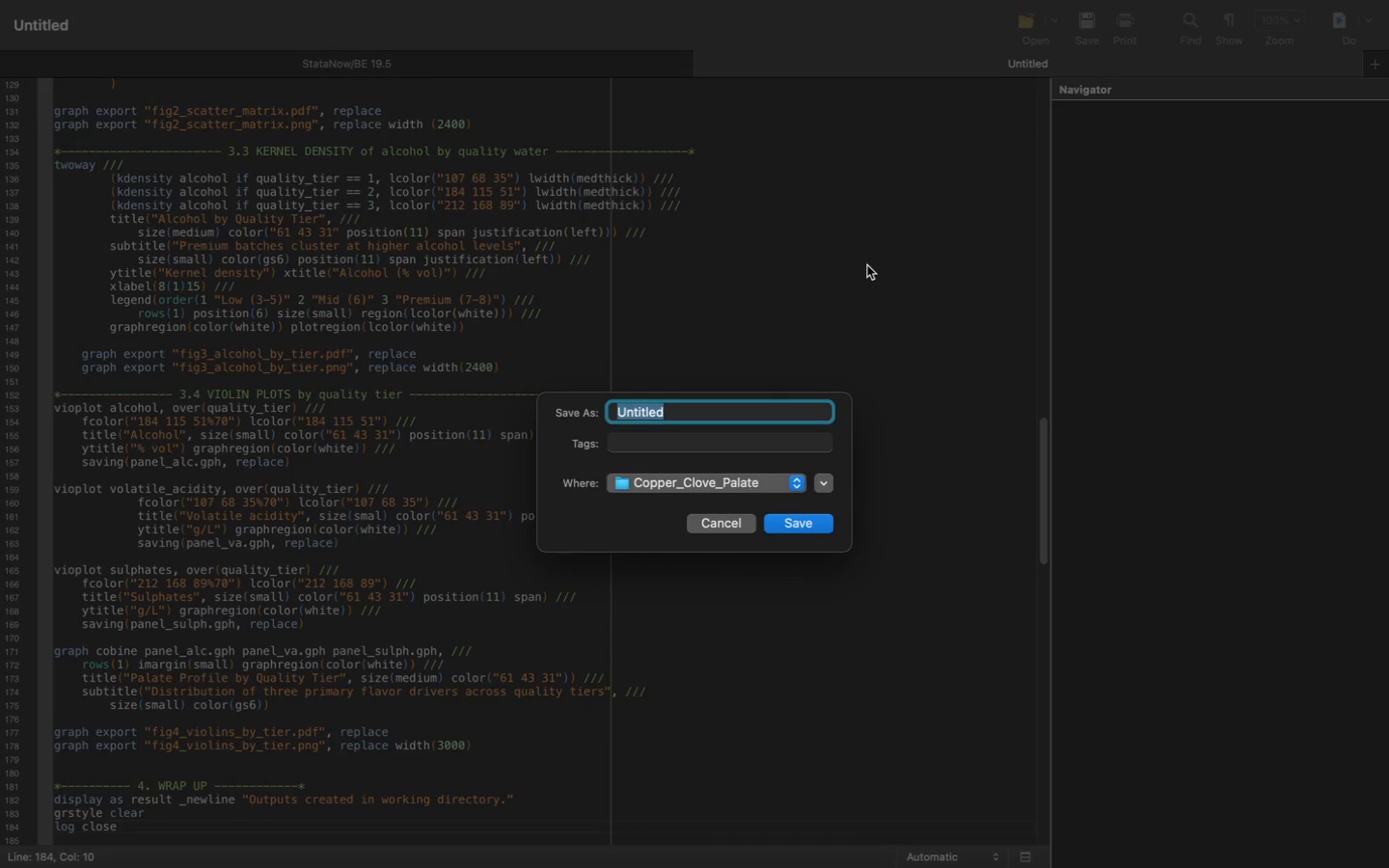 
wait(5.26)
 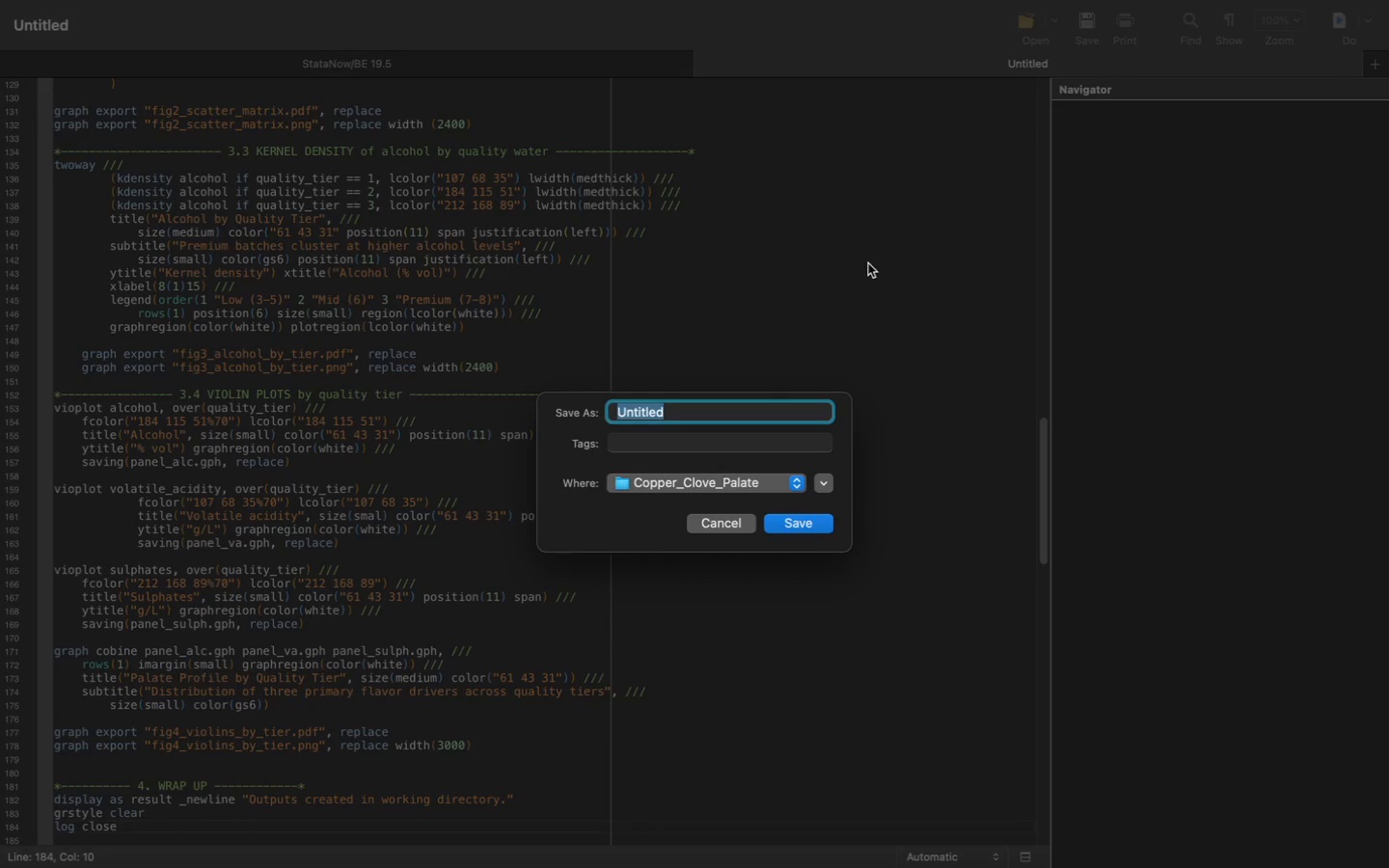 
type(copper_)
 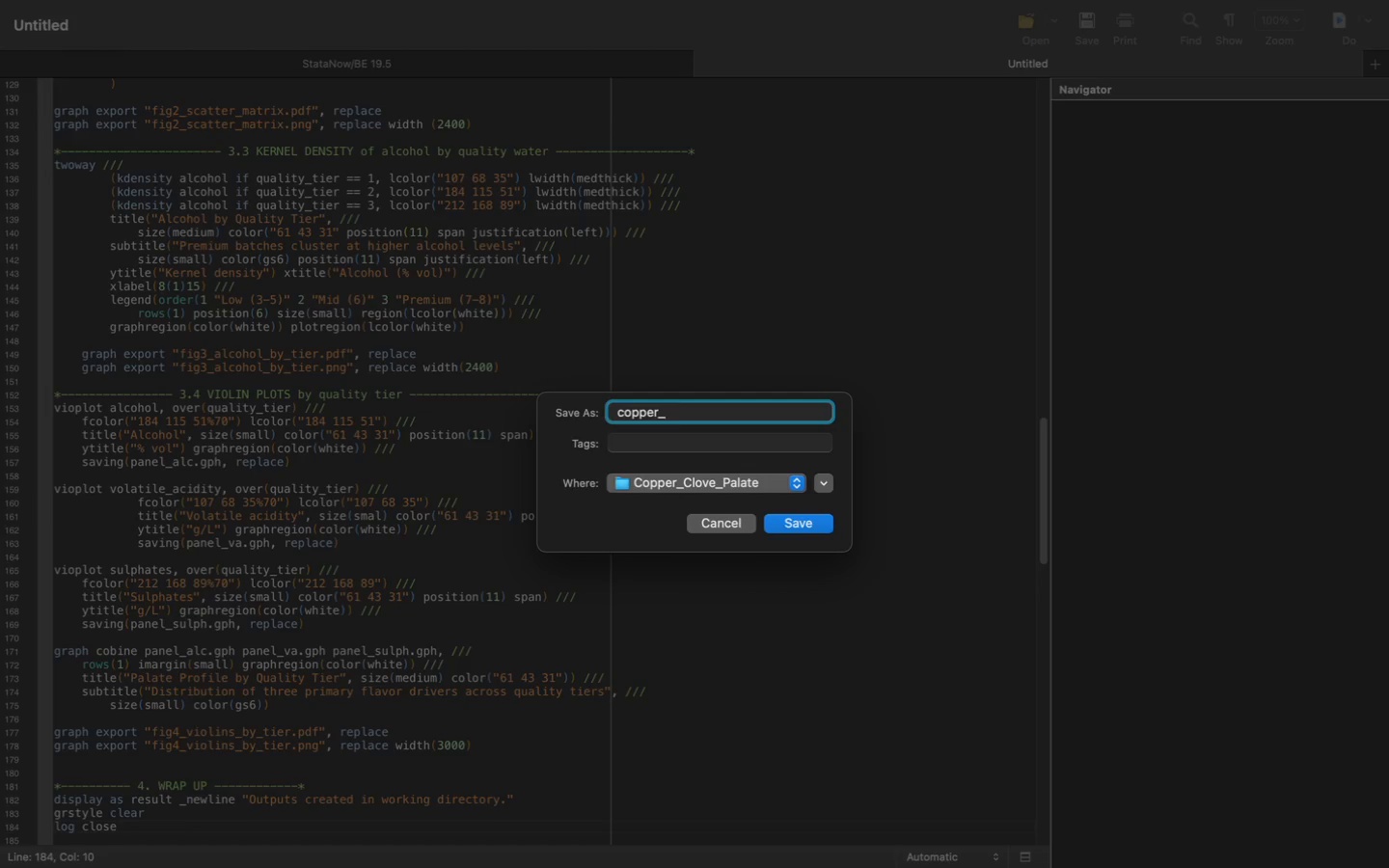 
type(Clove_palate.do)
 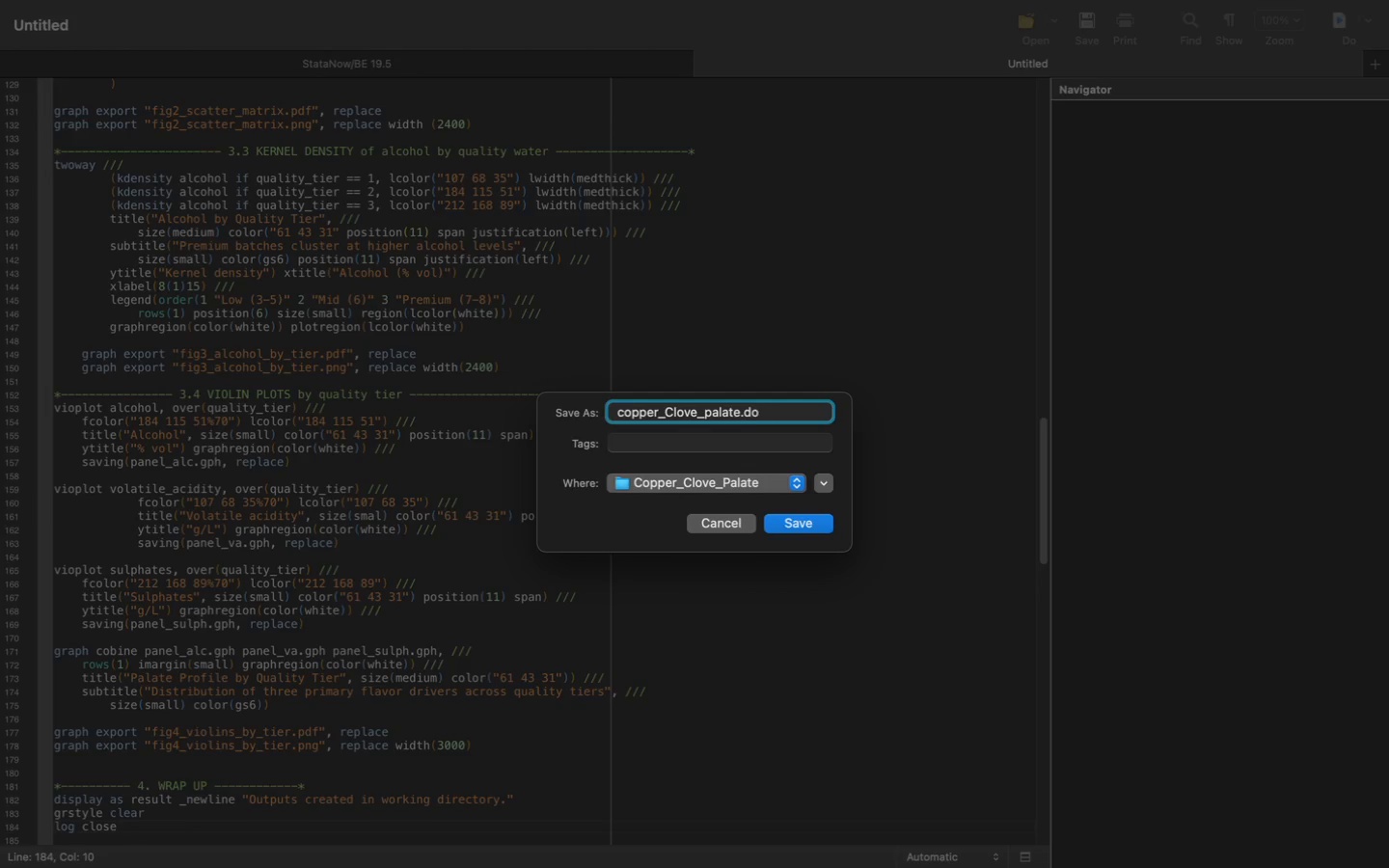 
left_click([818, 528])
 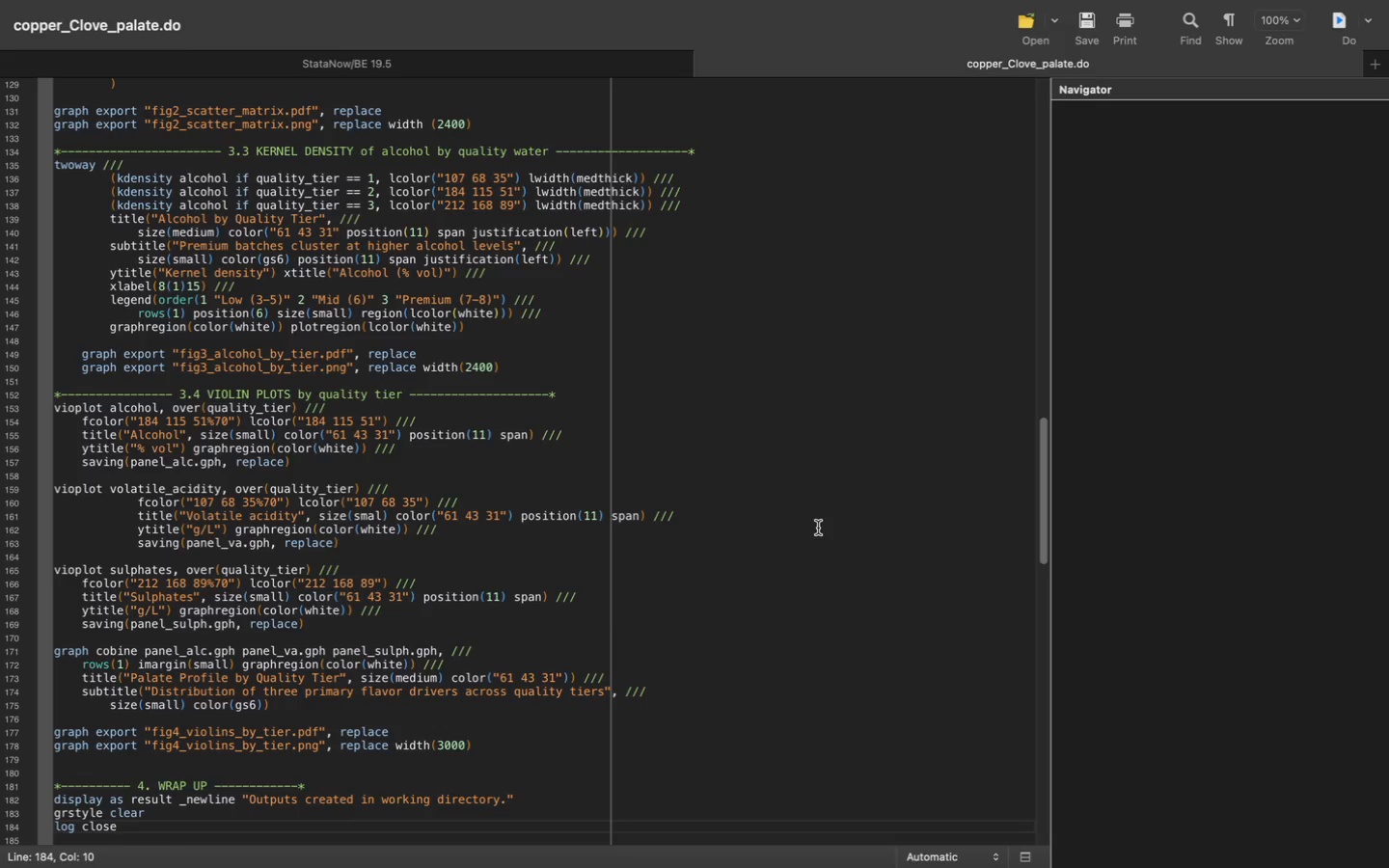 
wait(6.05)
 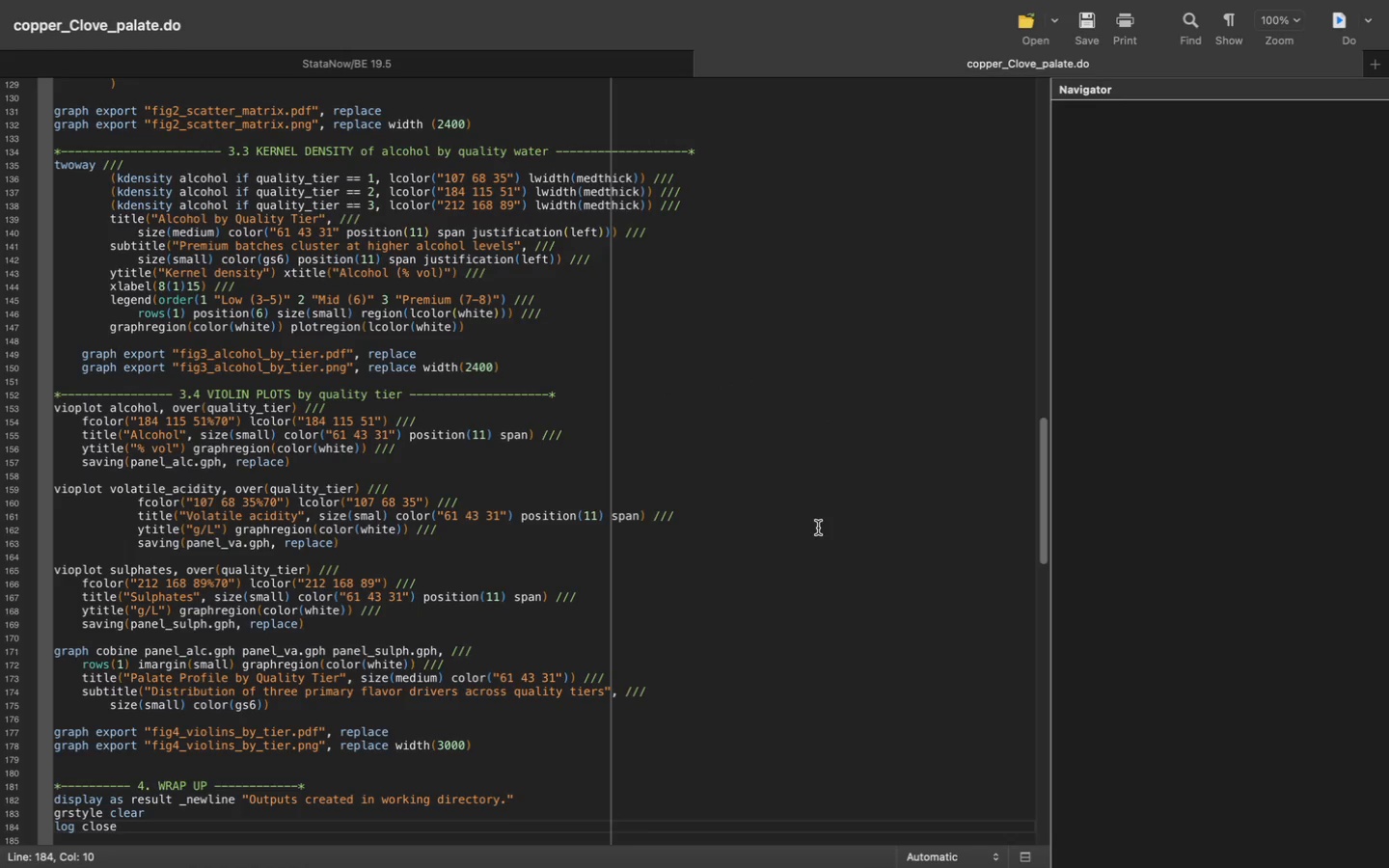 
left_click([1336, 24])
 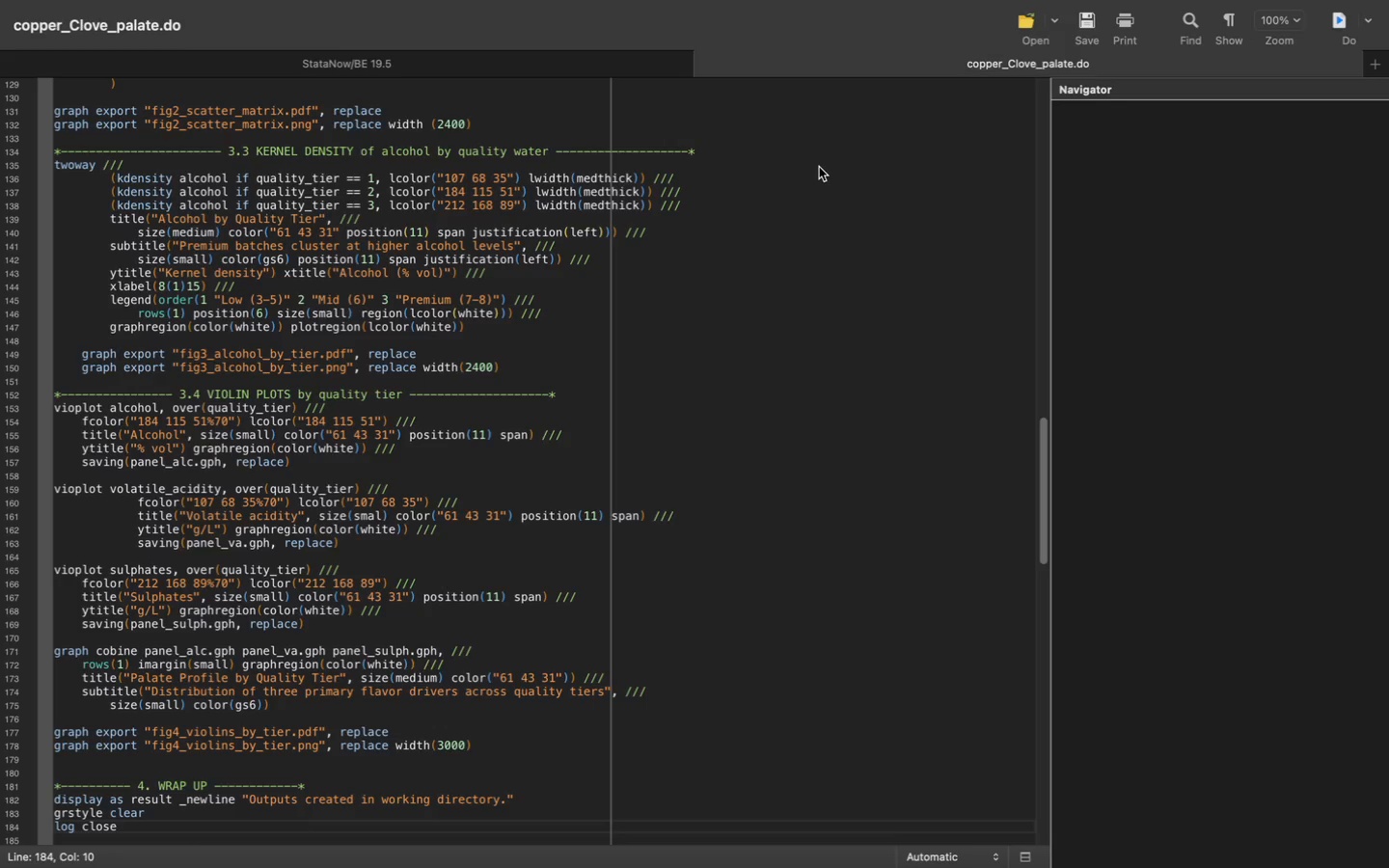 
wait(13.18)
 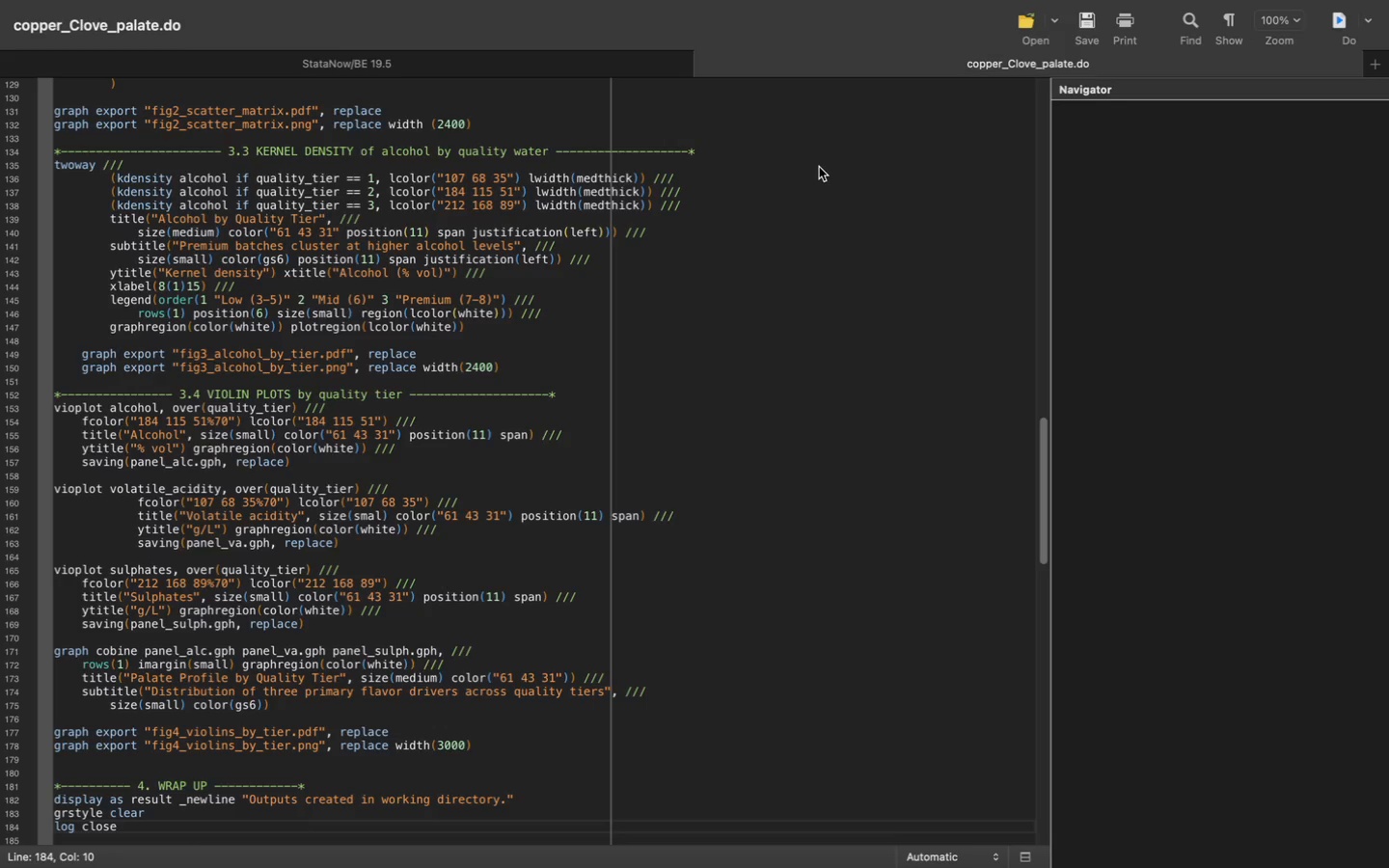 
left_click_drag(start_coordinate=[833, 437], to_coordinate=[940, 867])
 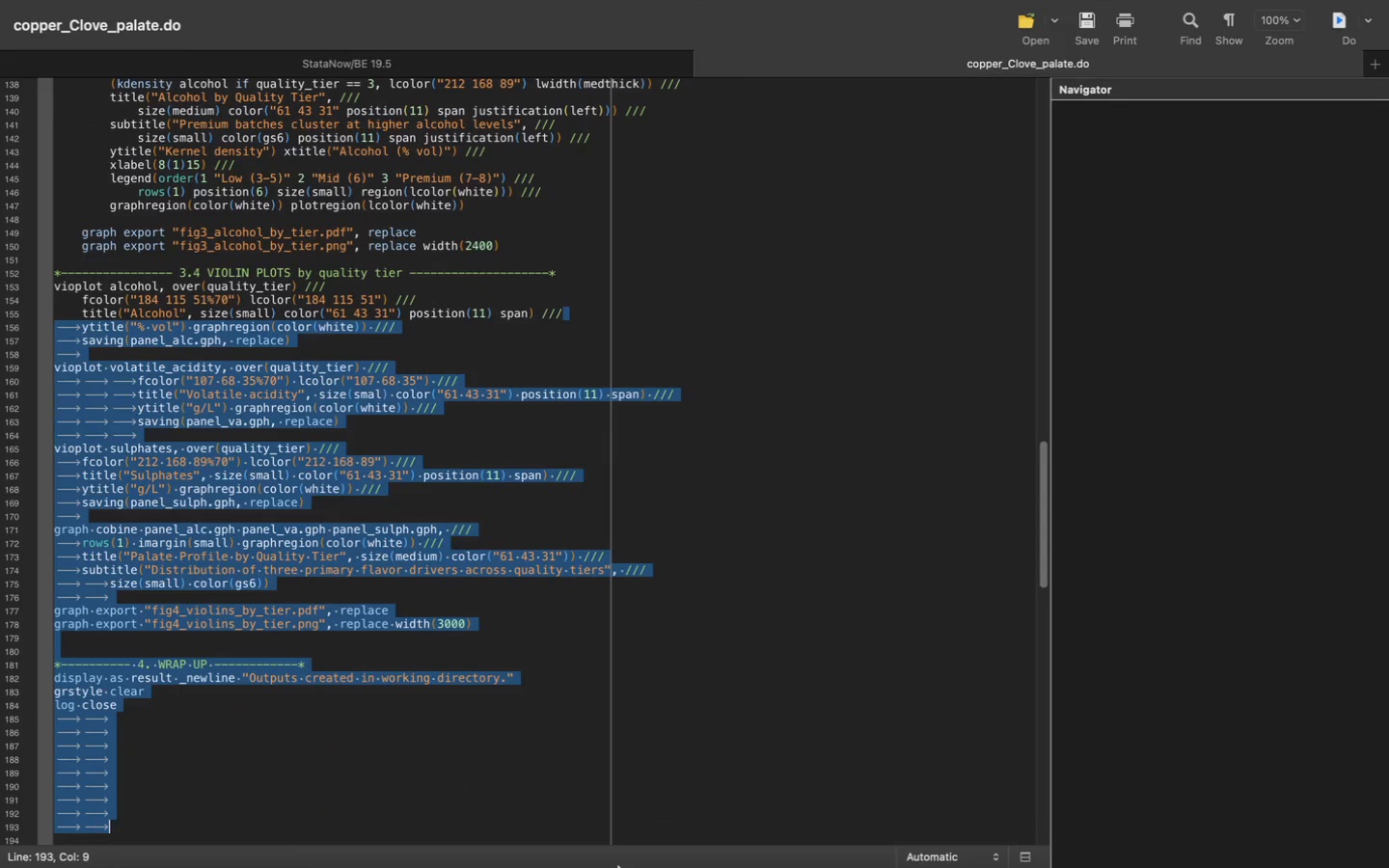 
mouse_move([226, 866])
 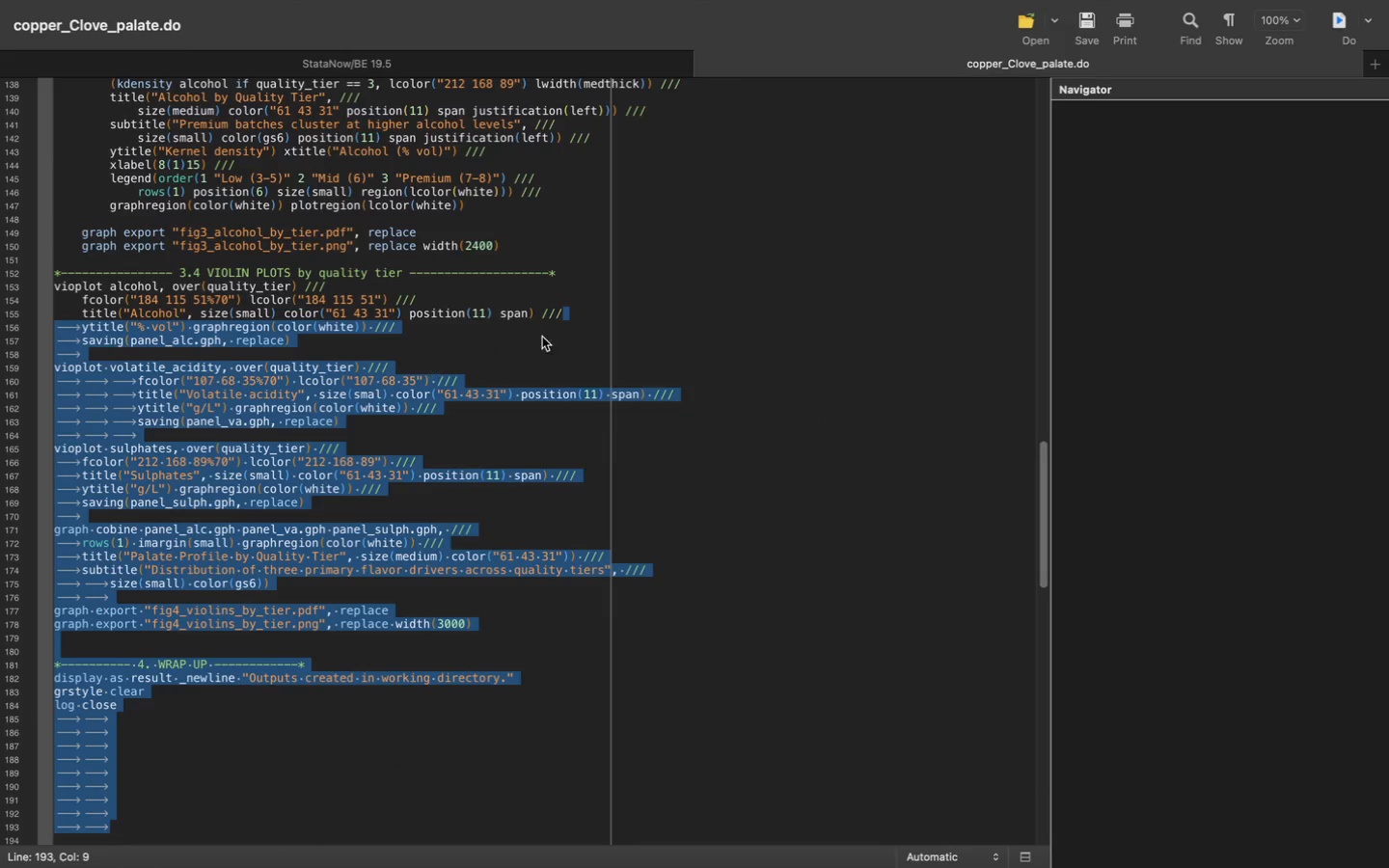 
left_click([582, 328])
 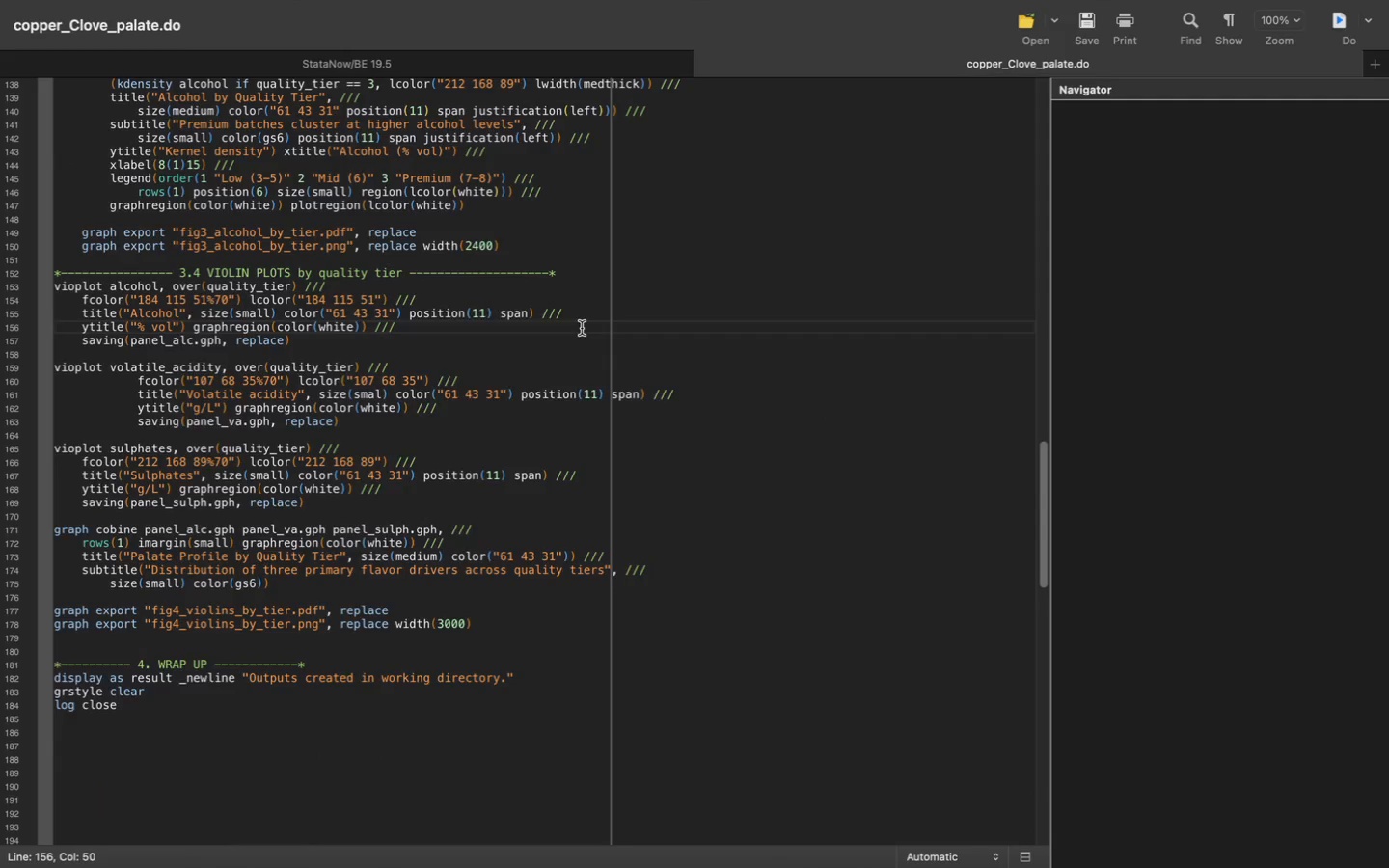 
scroll: coordinate [582, 328], scroll_direction: up, amount: 278.0
 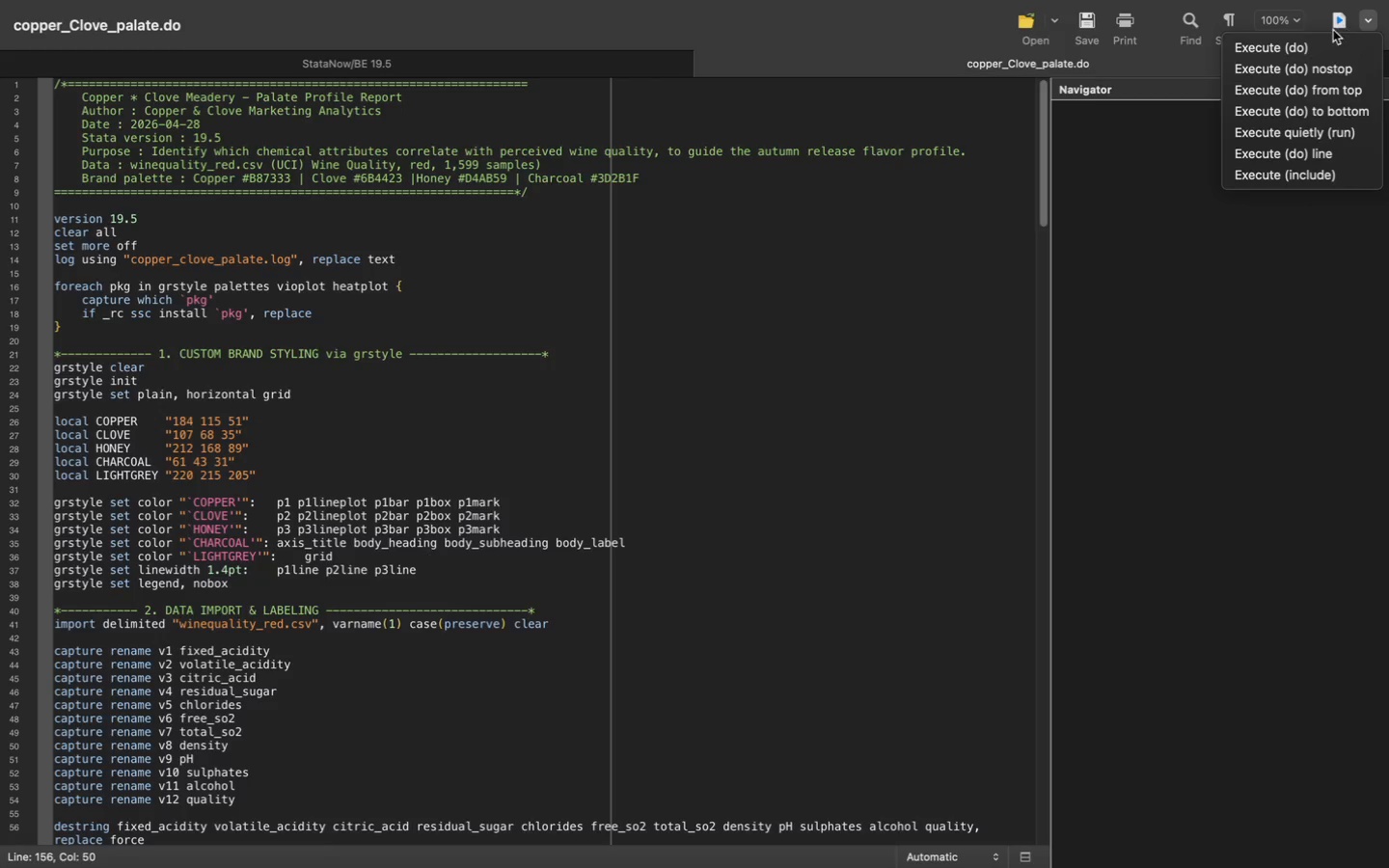 
left_click([1272, 50])
 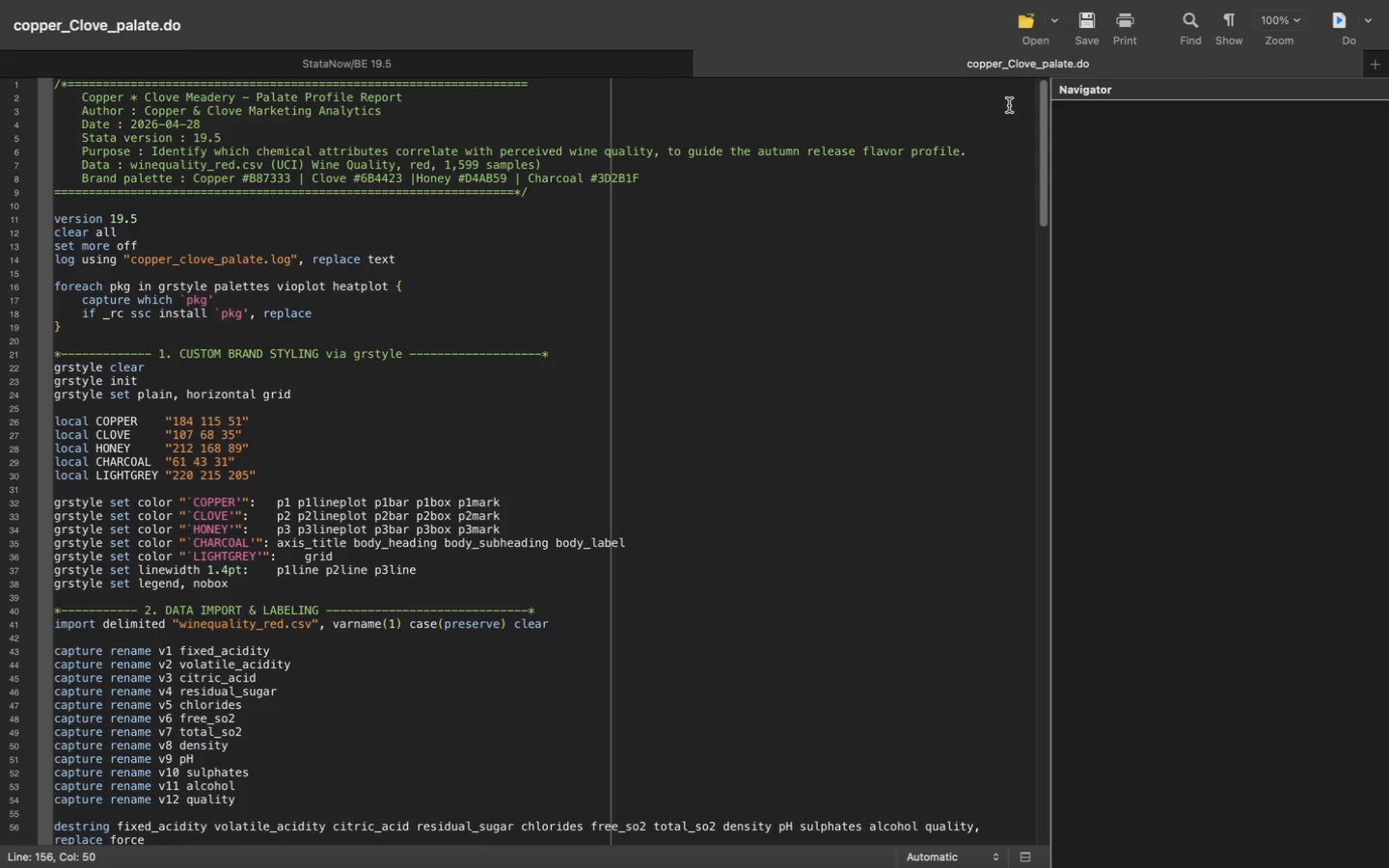 
wait(29.09)
 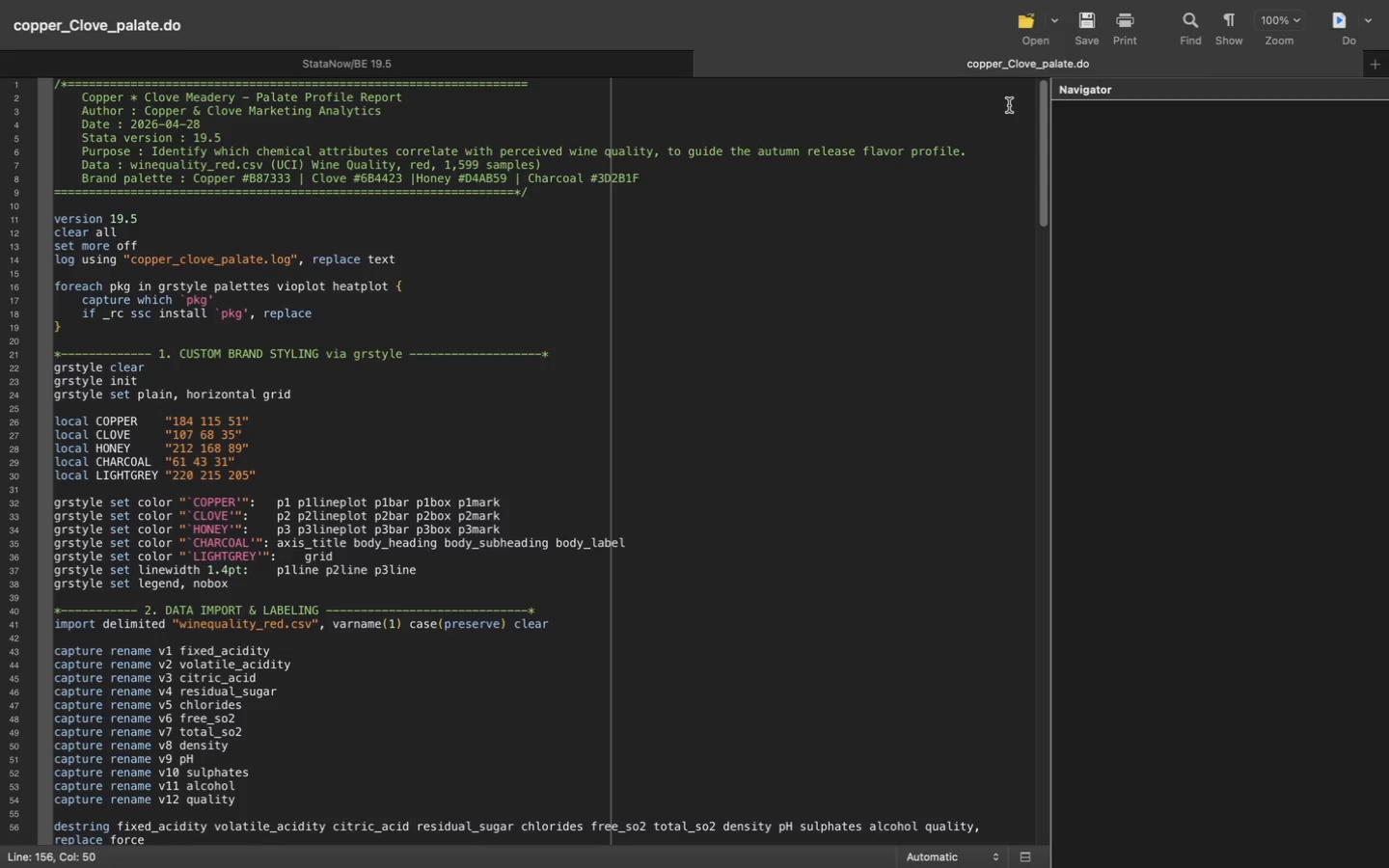 
left_click([1372, 49])
 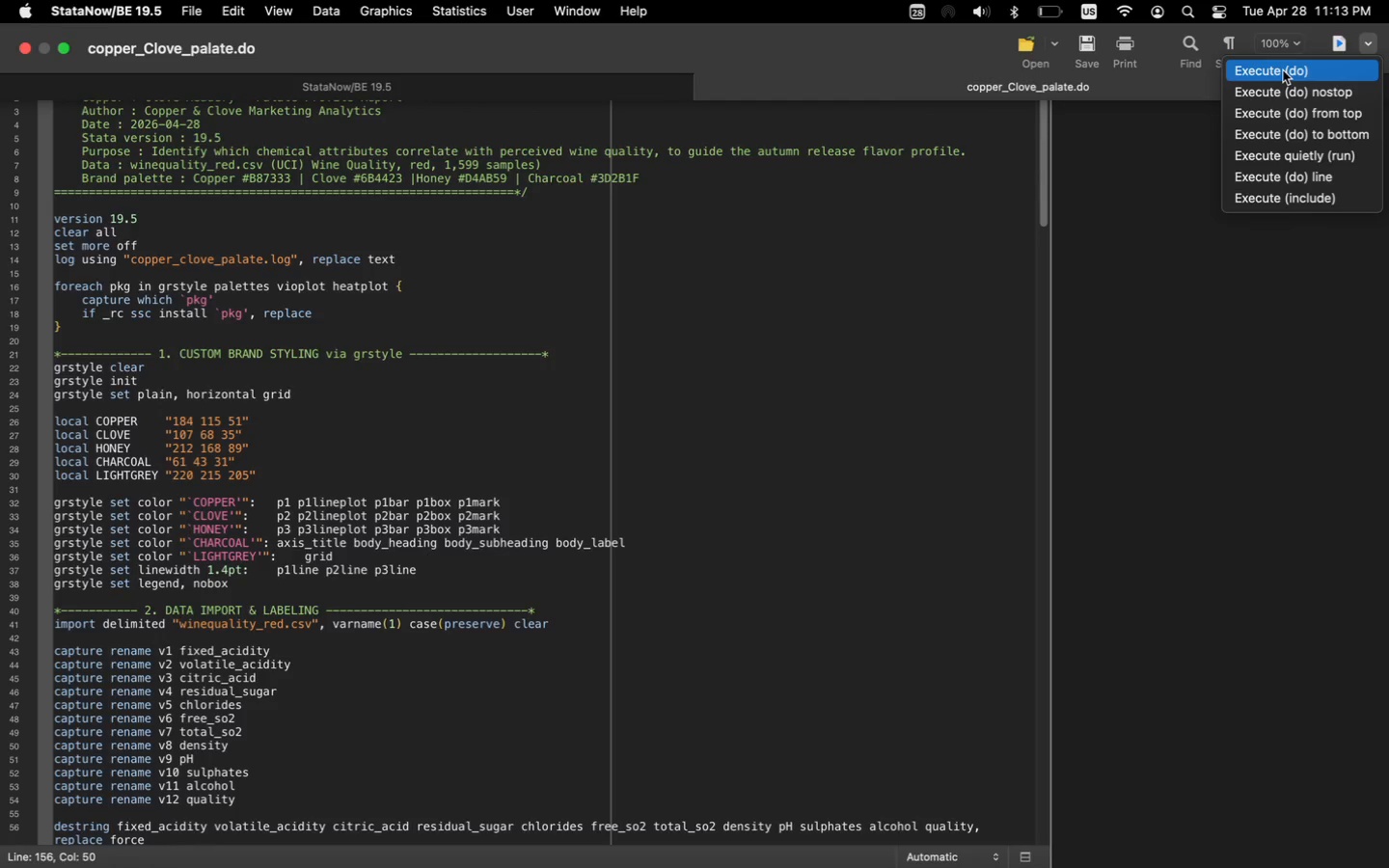 
left_click([1283, 70])
 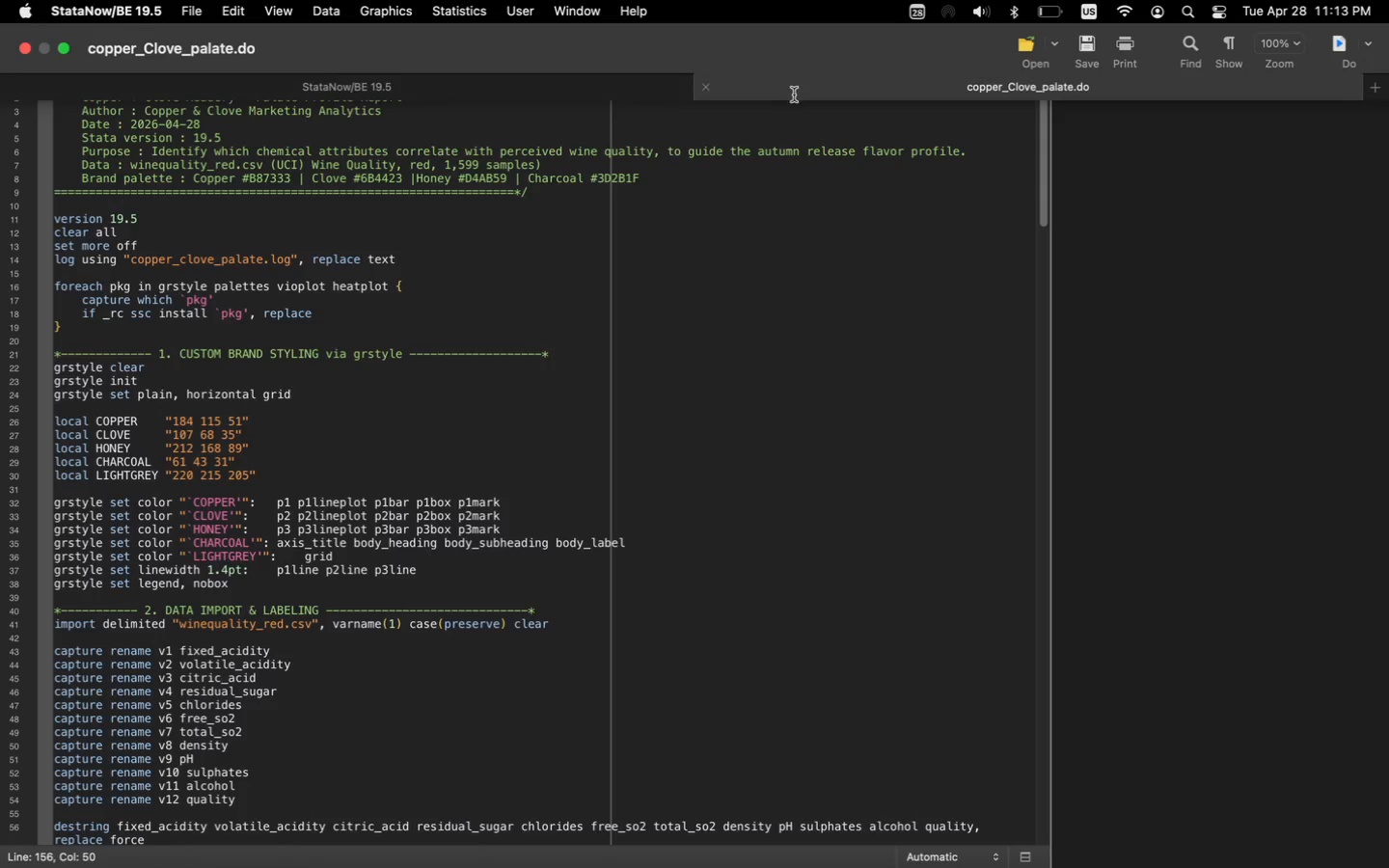 
left_click([795, 95])